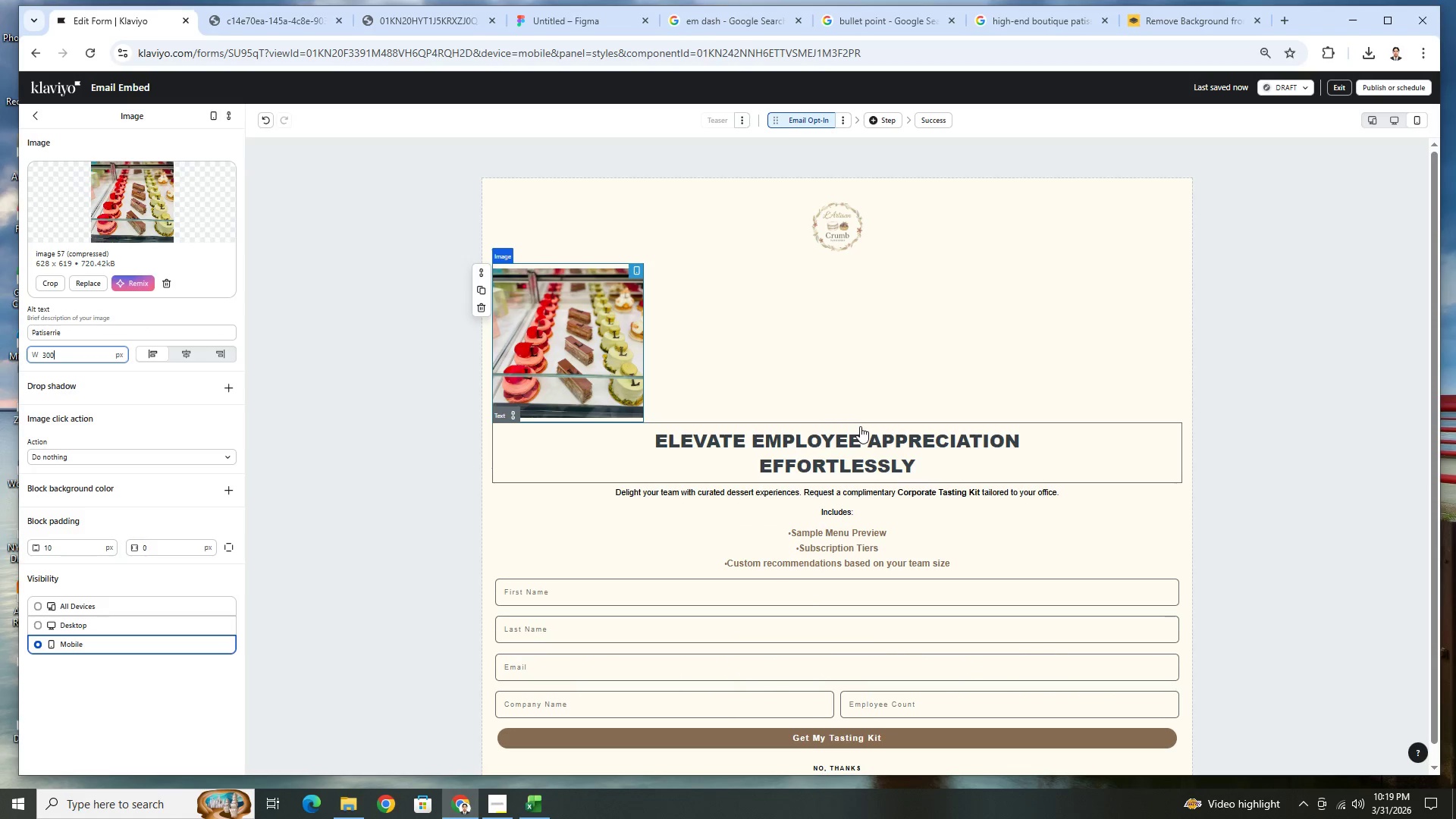 
wait(10.59)
 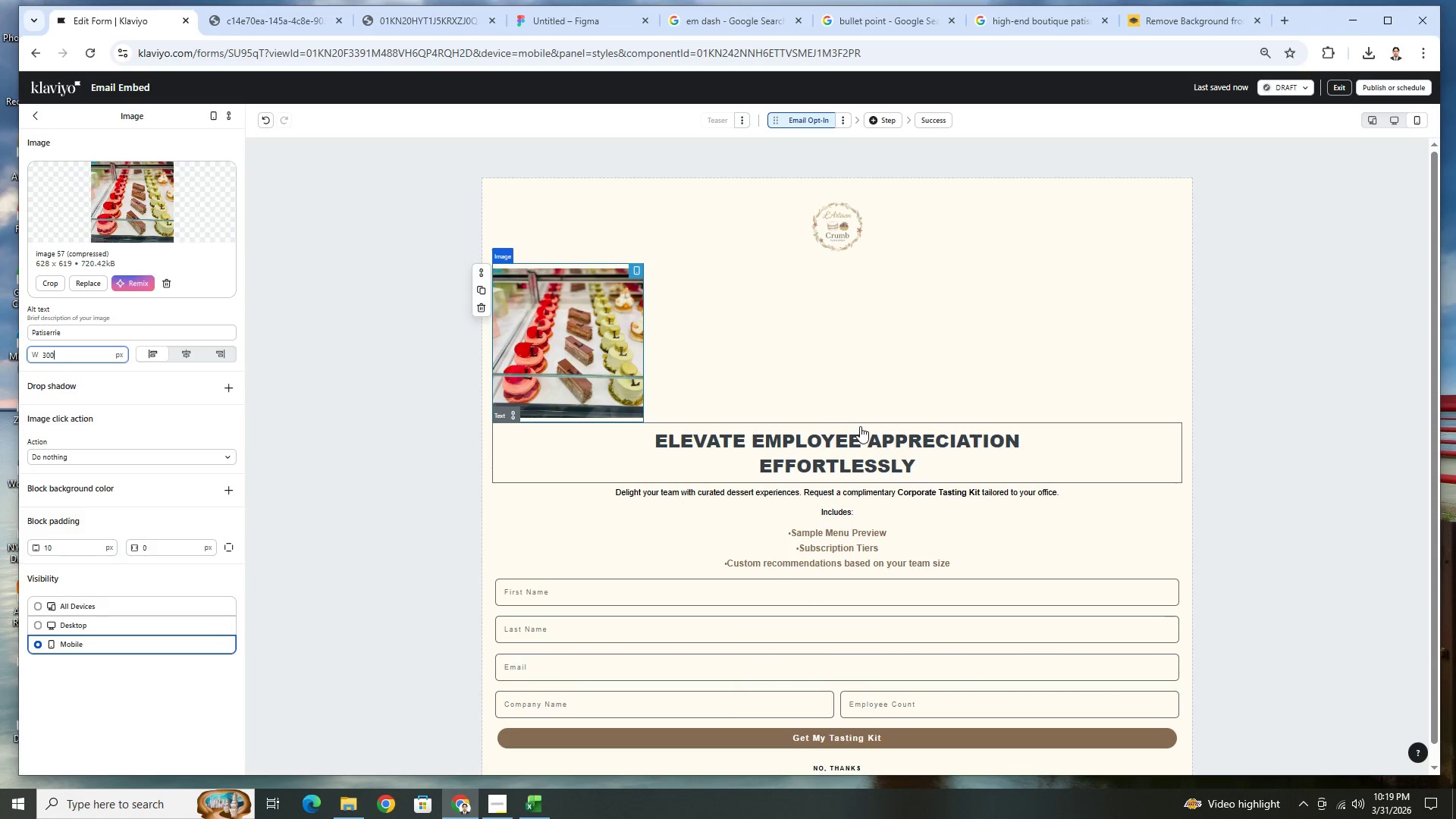 
scroll: coordinate [736, 433], scroll_direction: down, amount: 3.0
 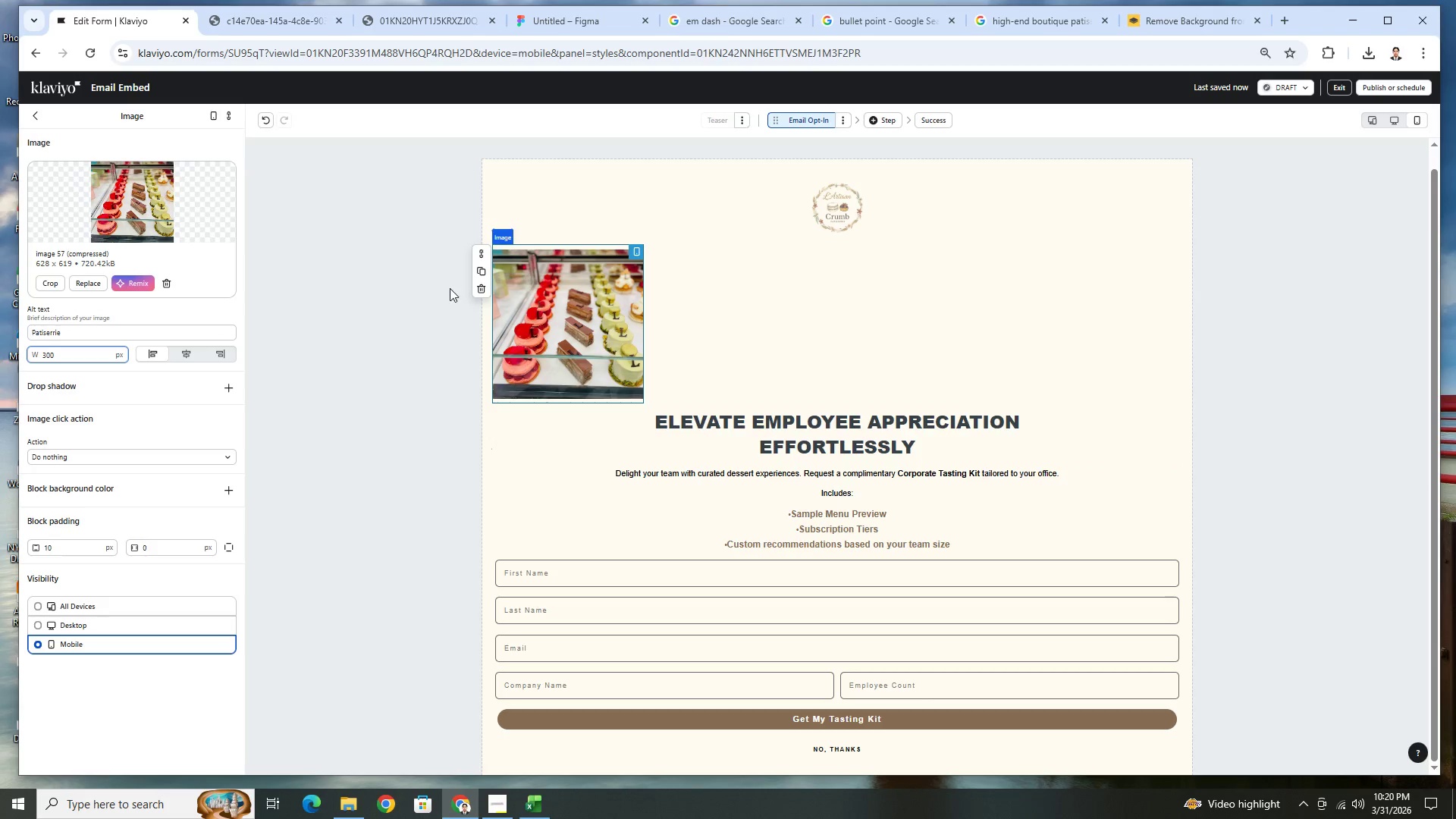 
left_click([192, 354])
 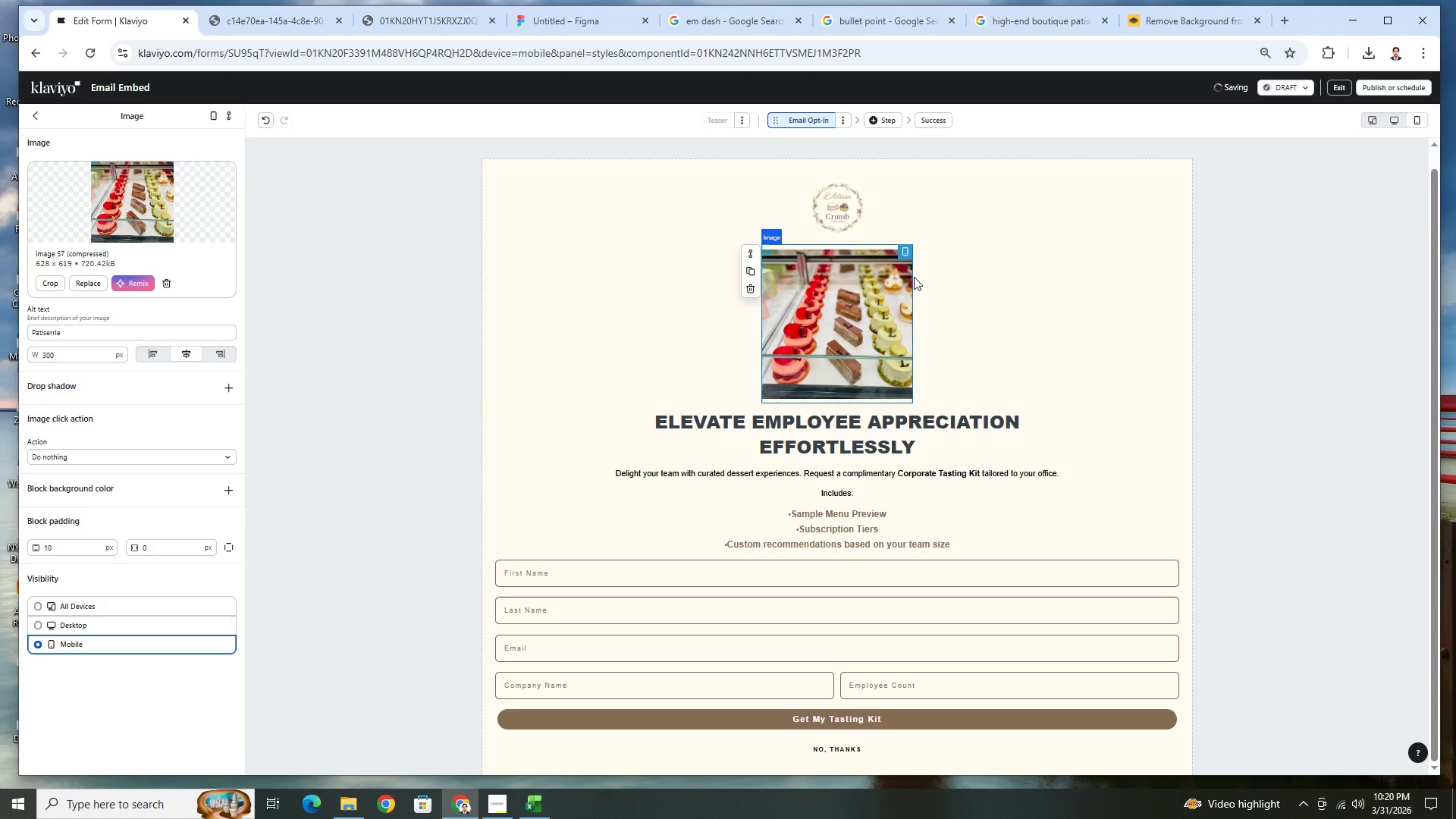 
left_click([899, 388])
 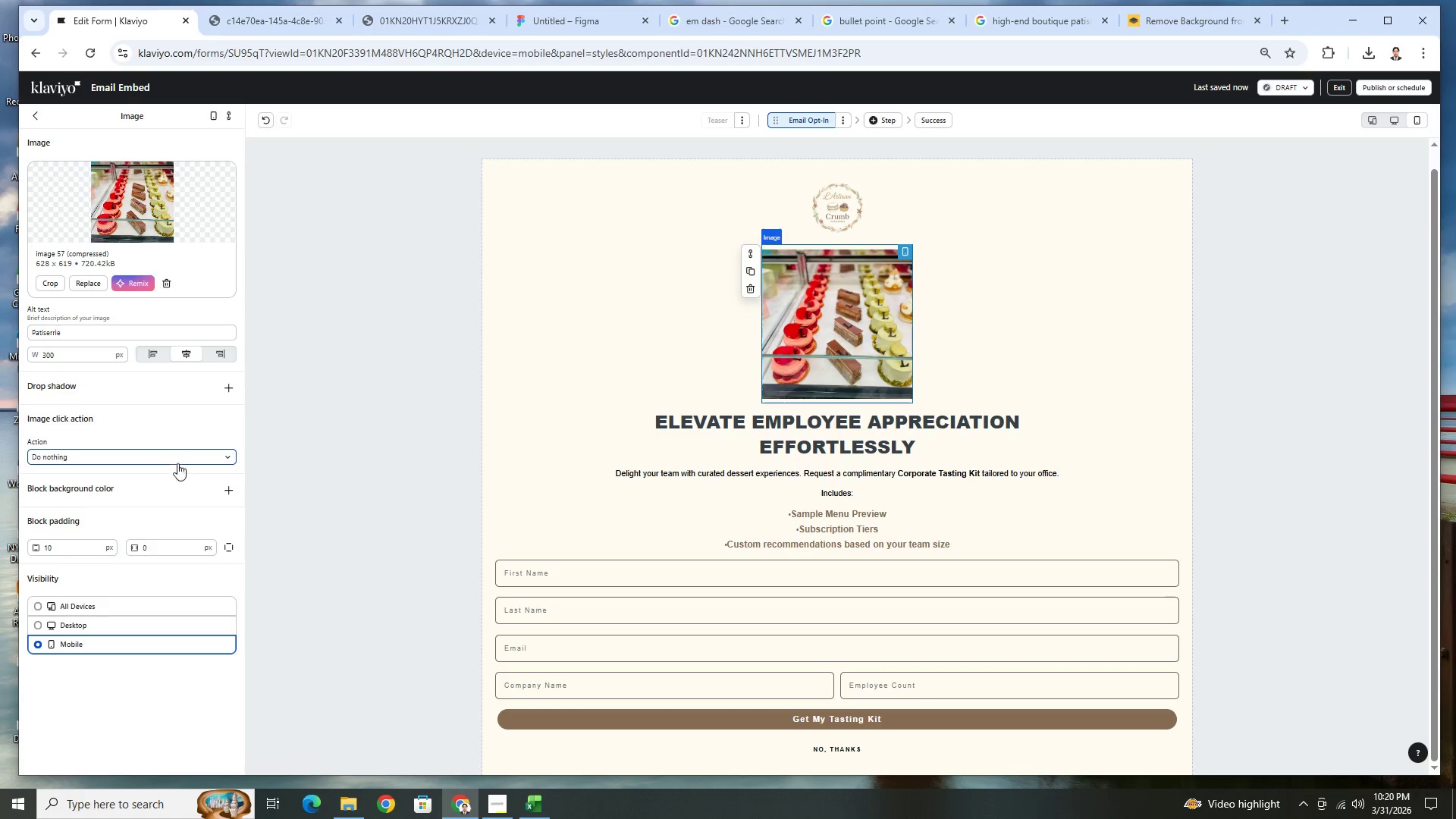 
wait(10.47)
 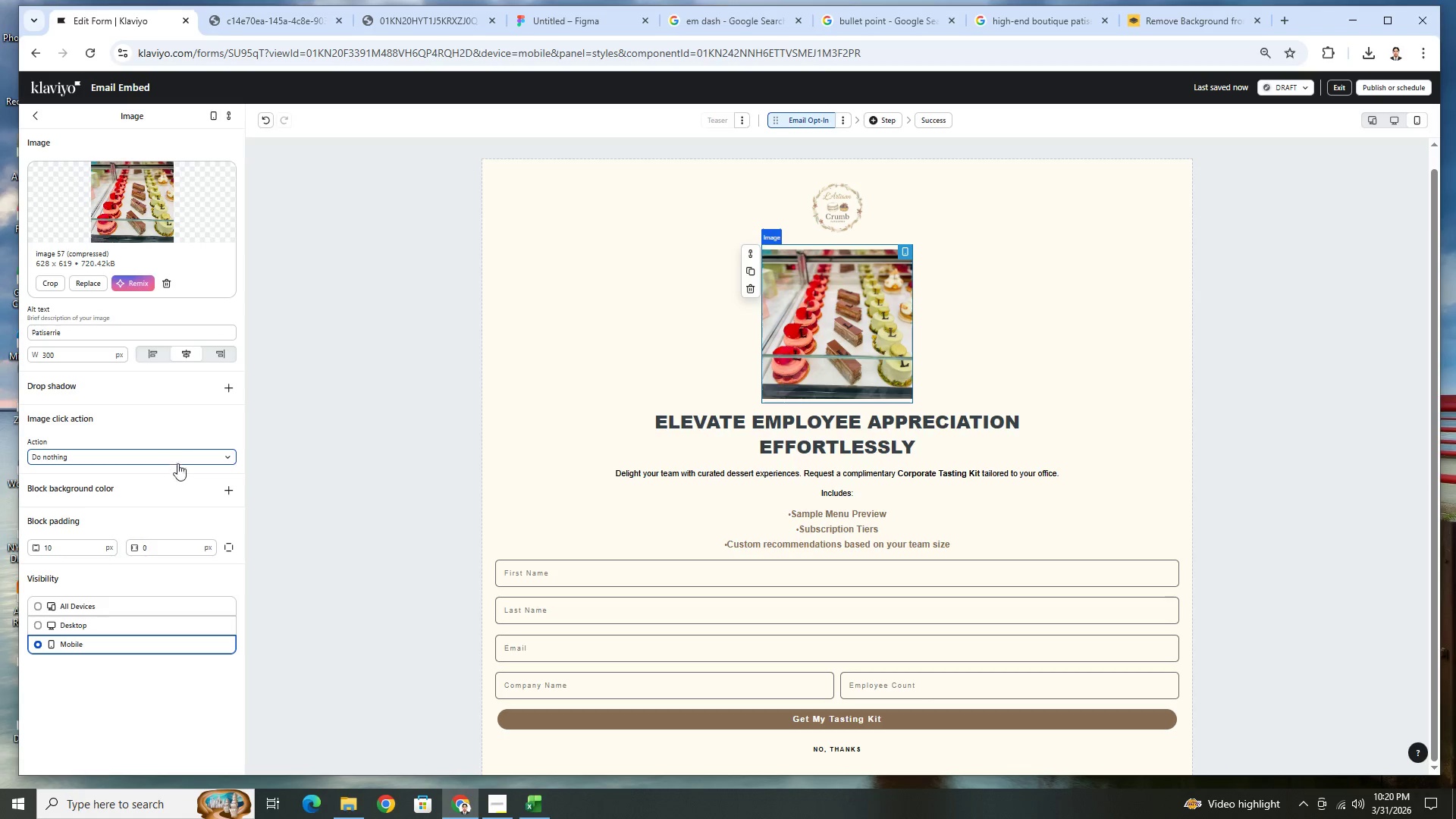 
left_click([1374, 120])
 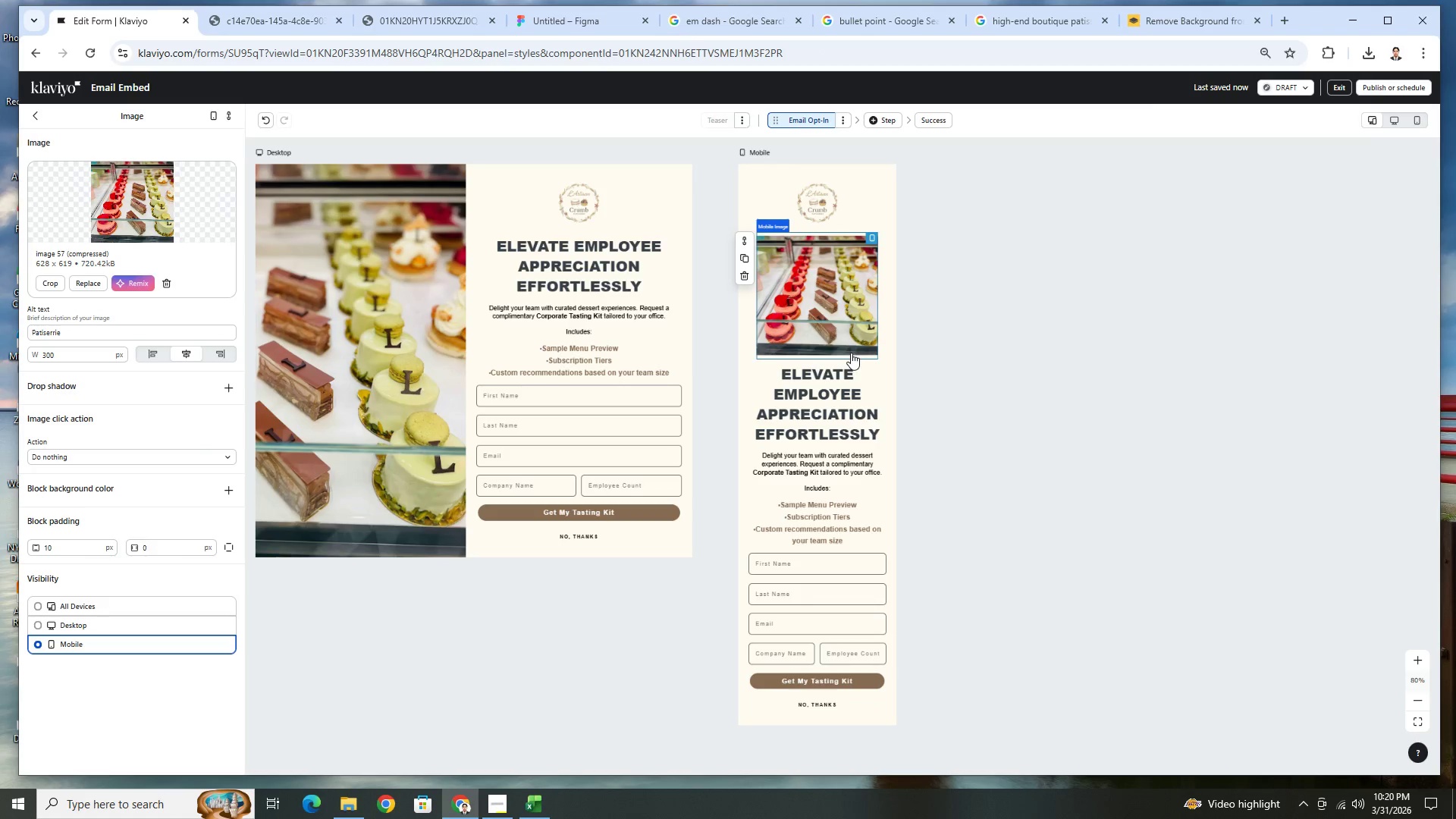 
left_click([1159, 444])
 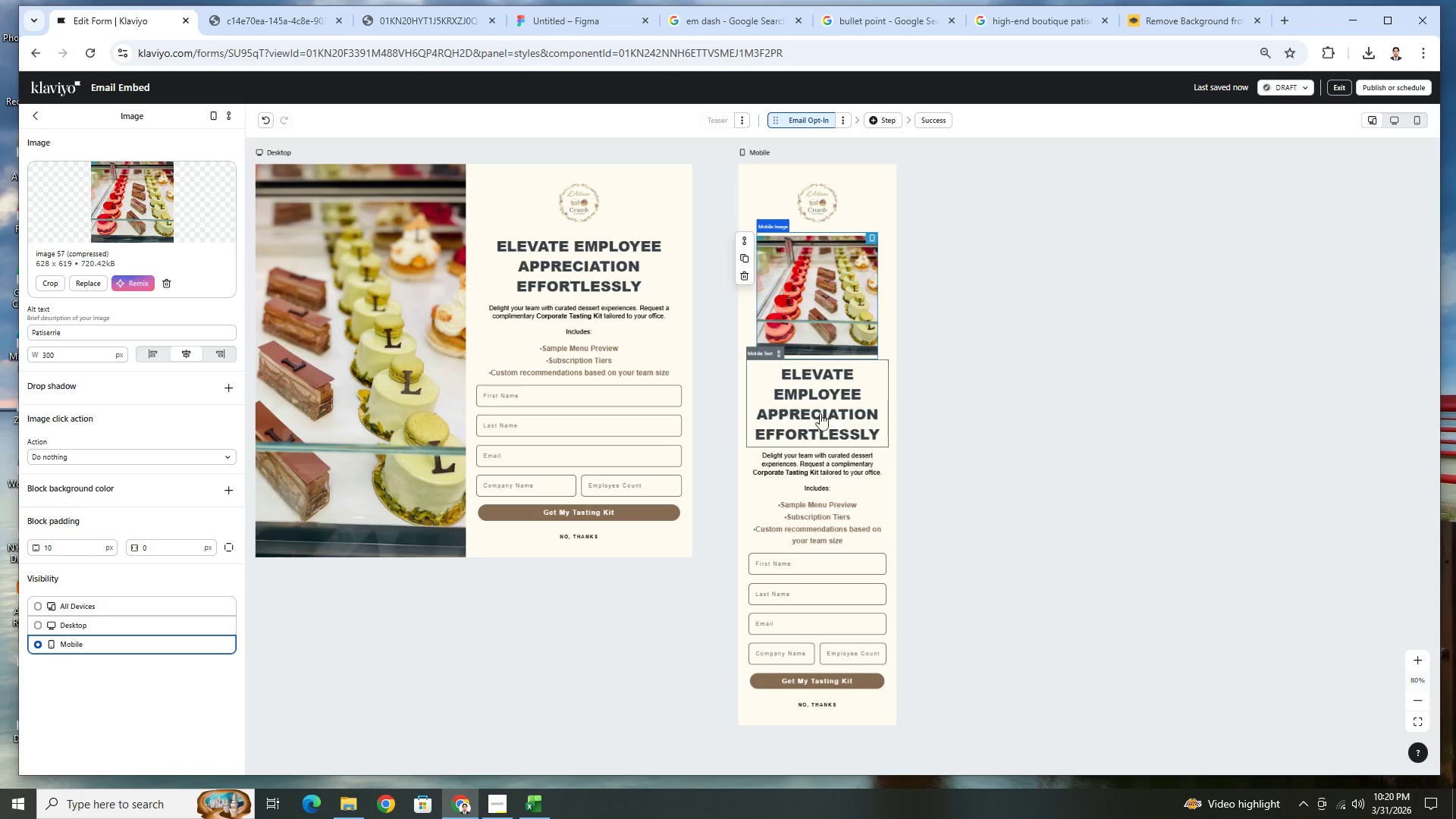 
left_click([813, 413])
 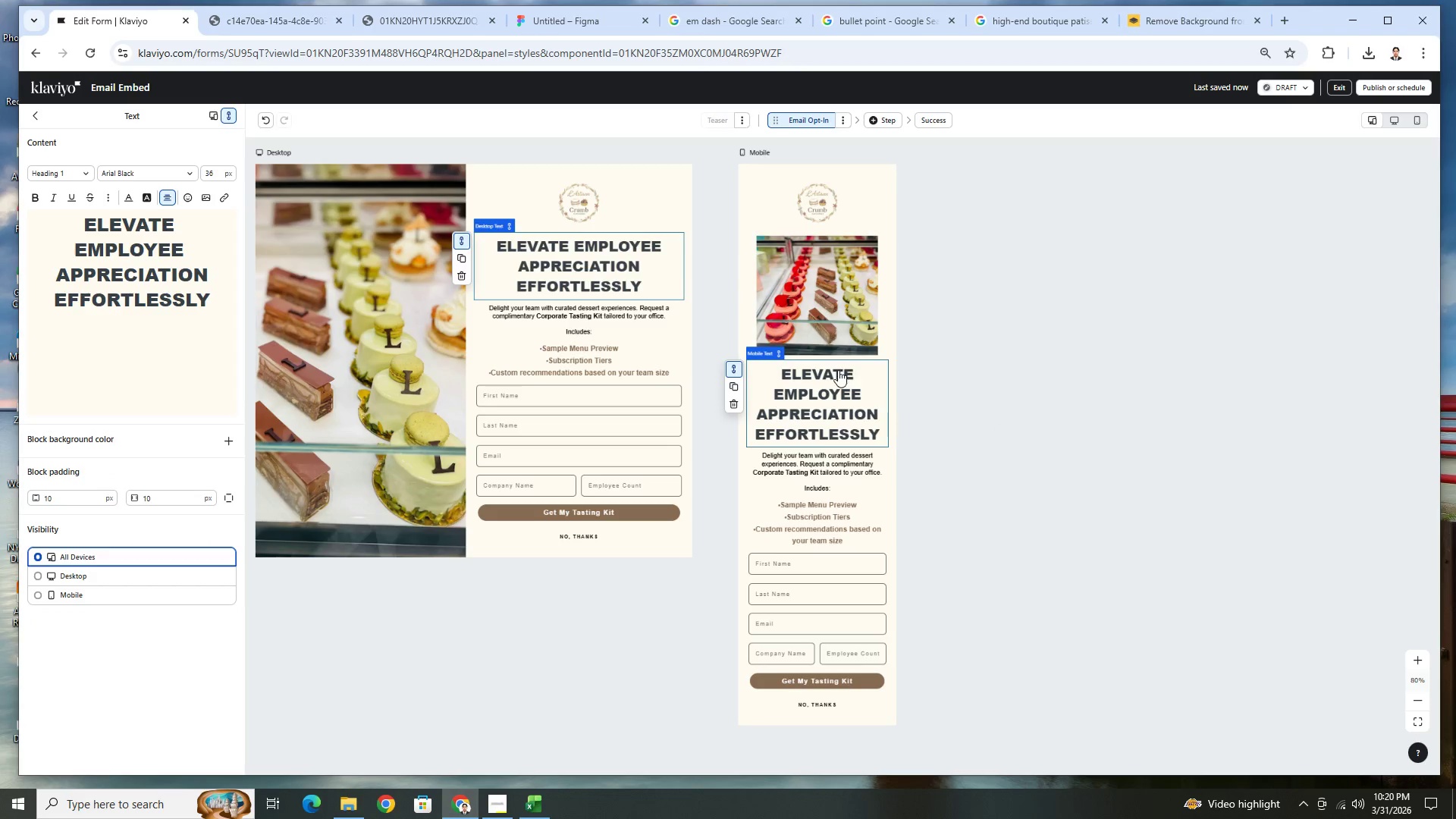 
left_click_drag(start_coordinate=[830, 384], to_coordinate=[832, 237])
 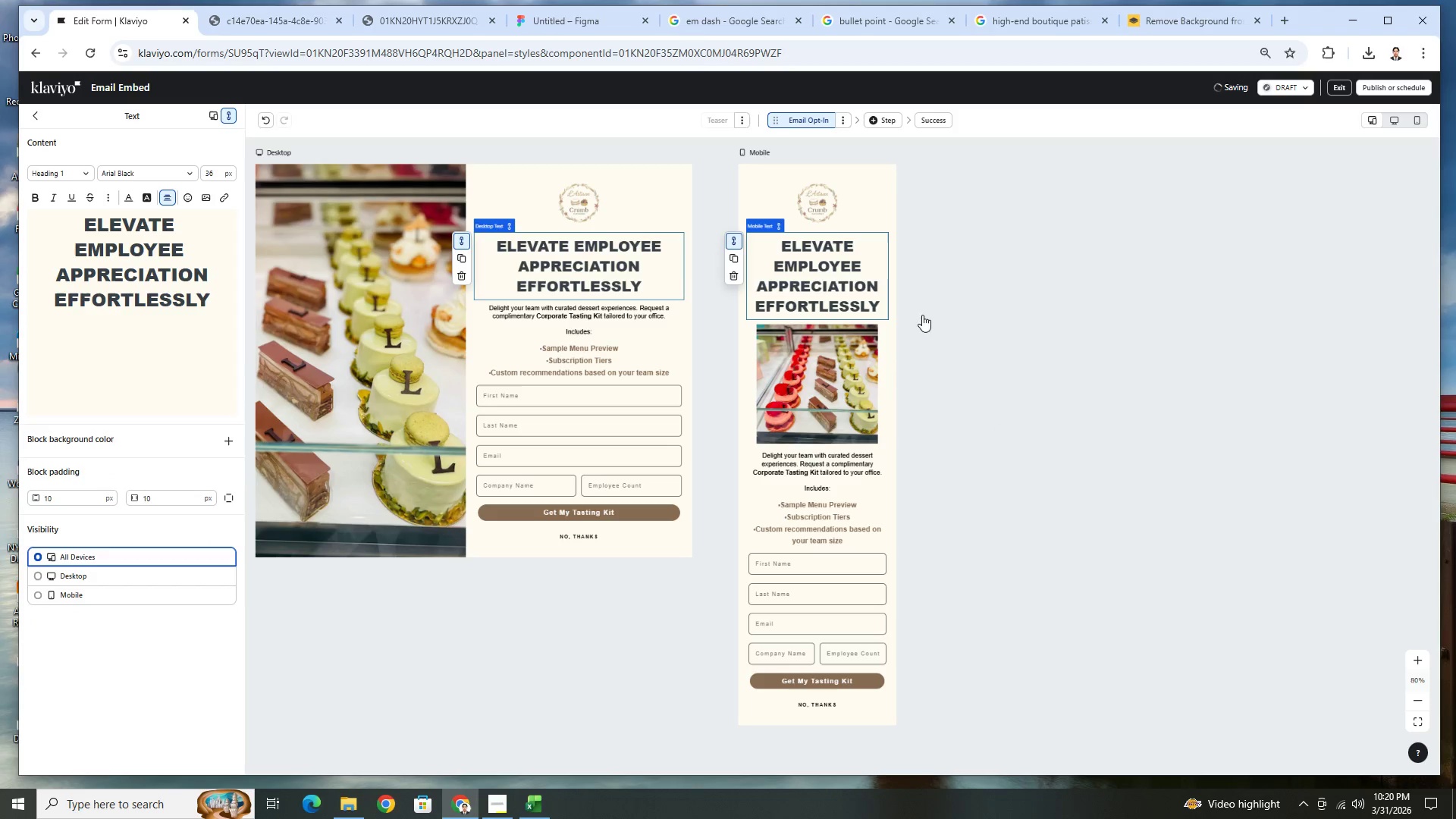 
left_click([1057, 411])
 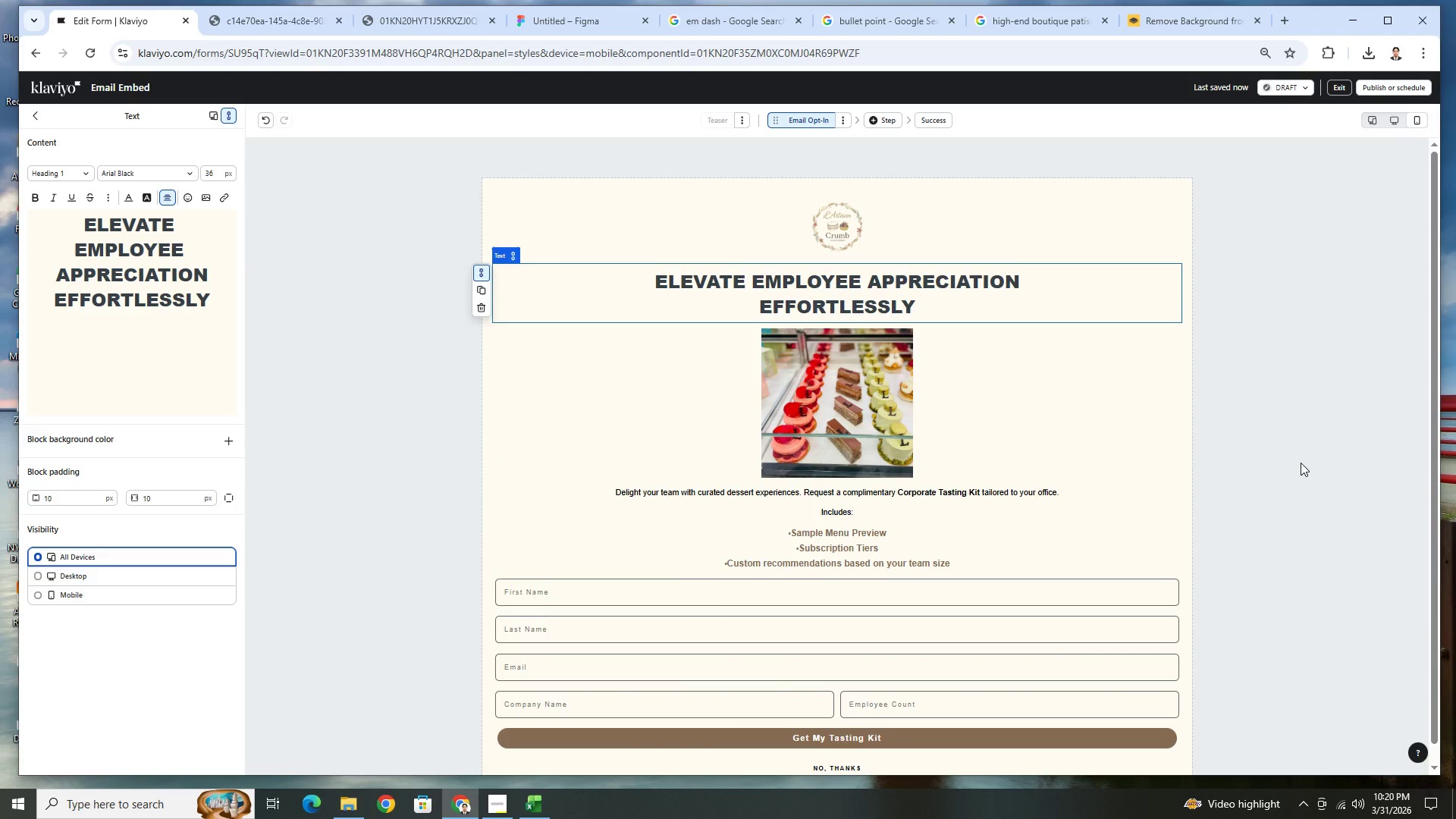 
wait(7.78)
 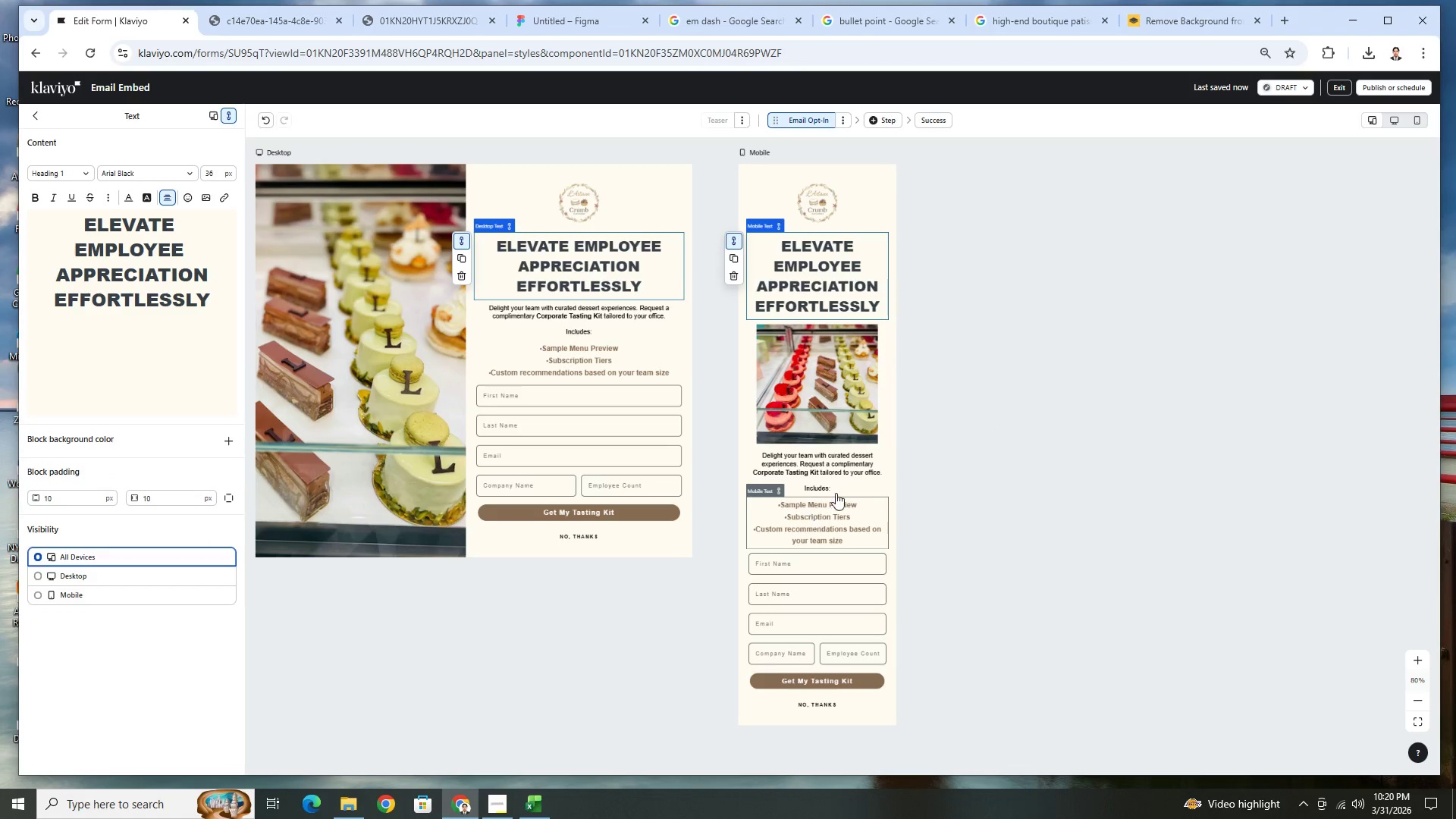 
left_click([1376, 124])
 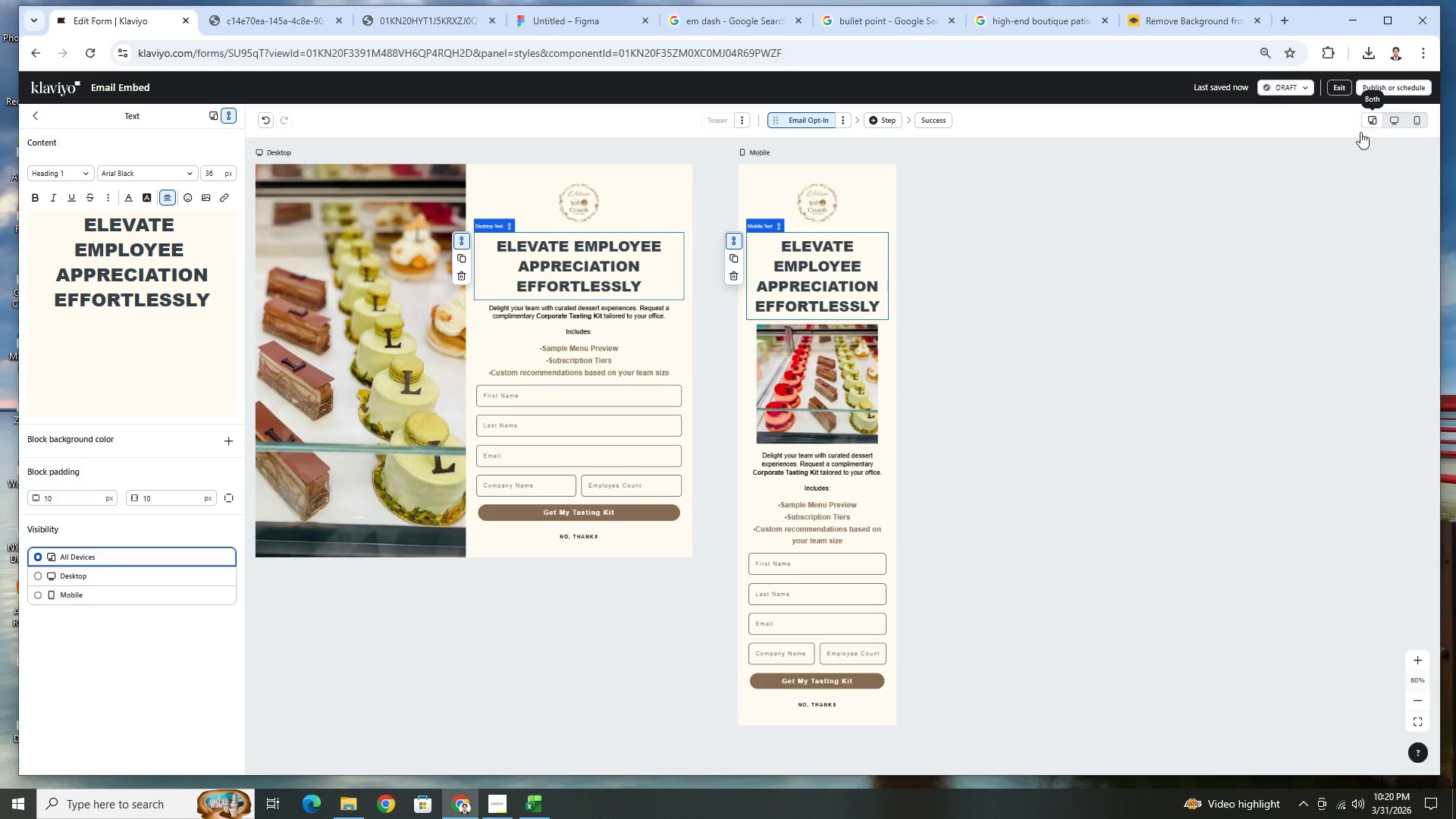 
left_click([937, 434])
 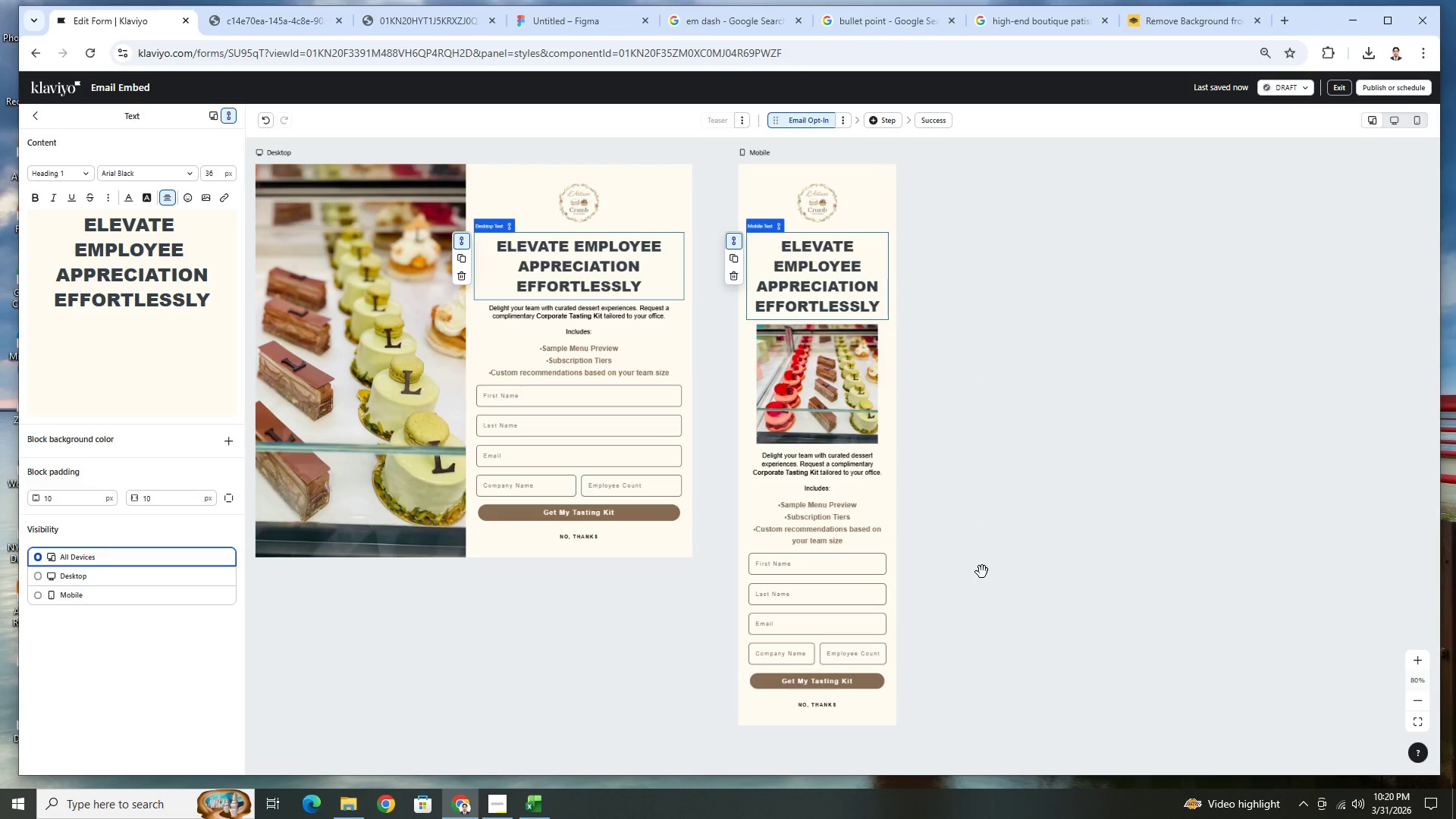 
left_click([982, 572])
 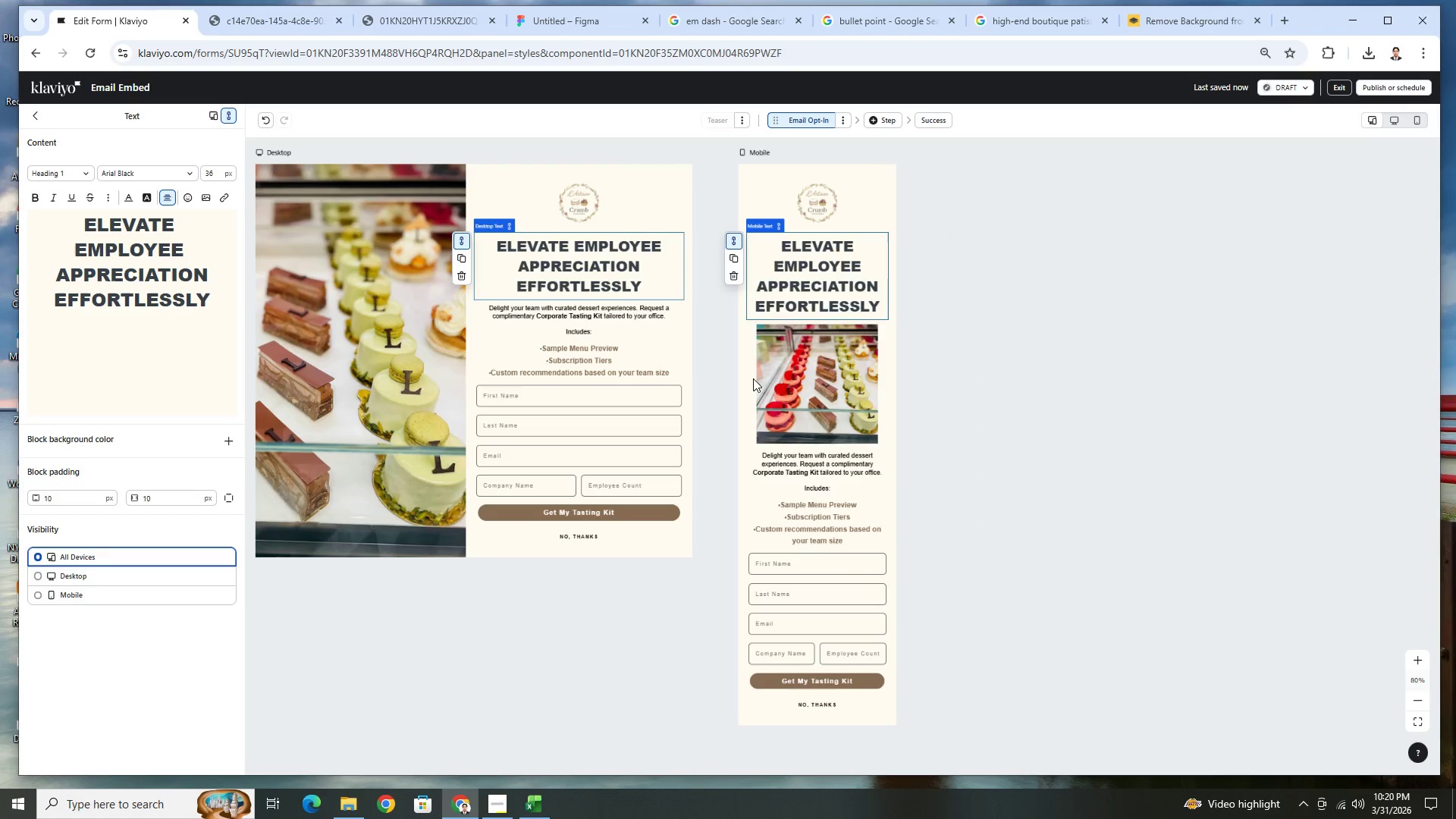 
left_click([820, 470])
 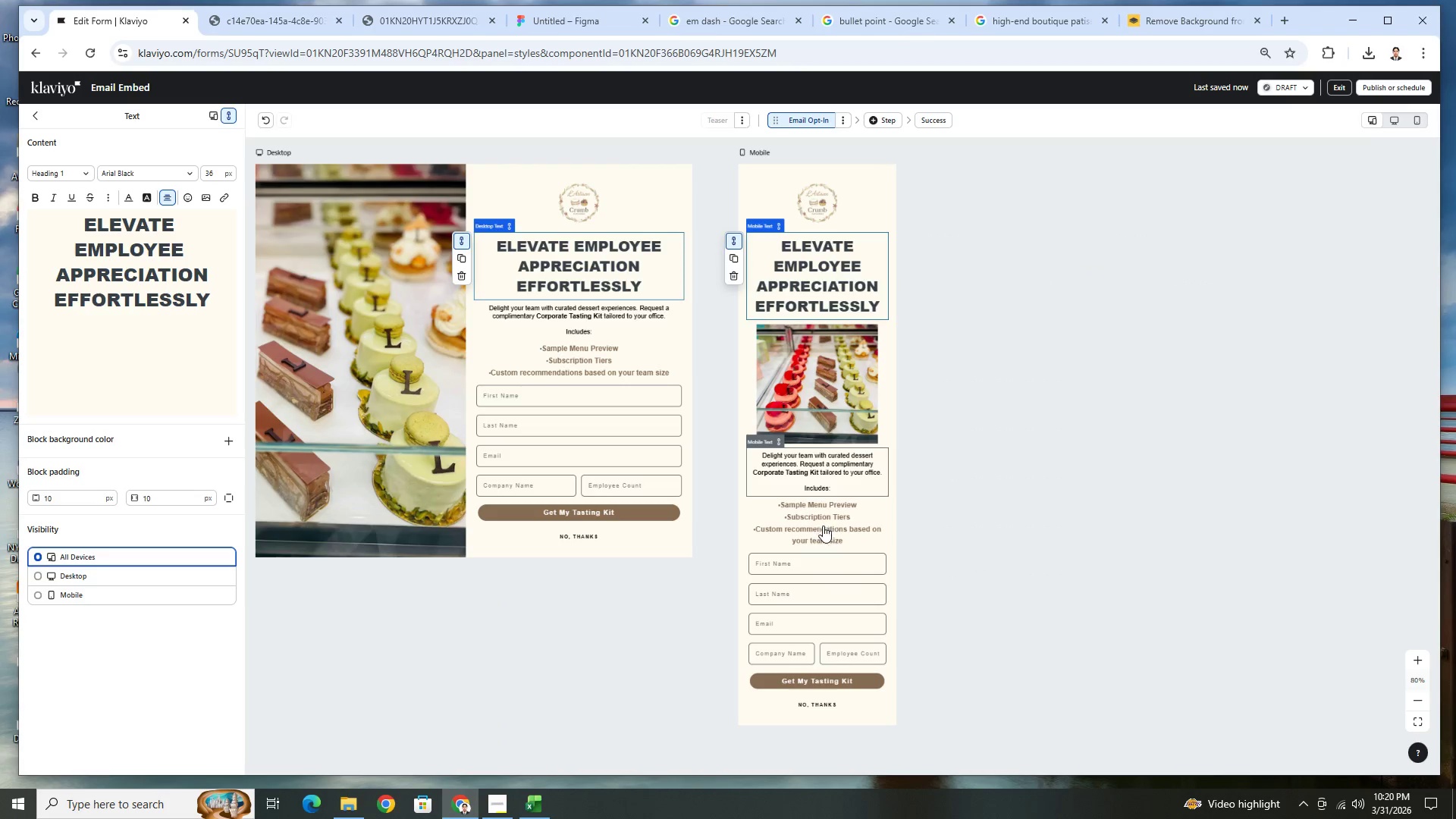 
left_click([823, 526])
 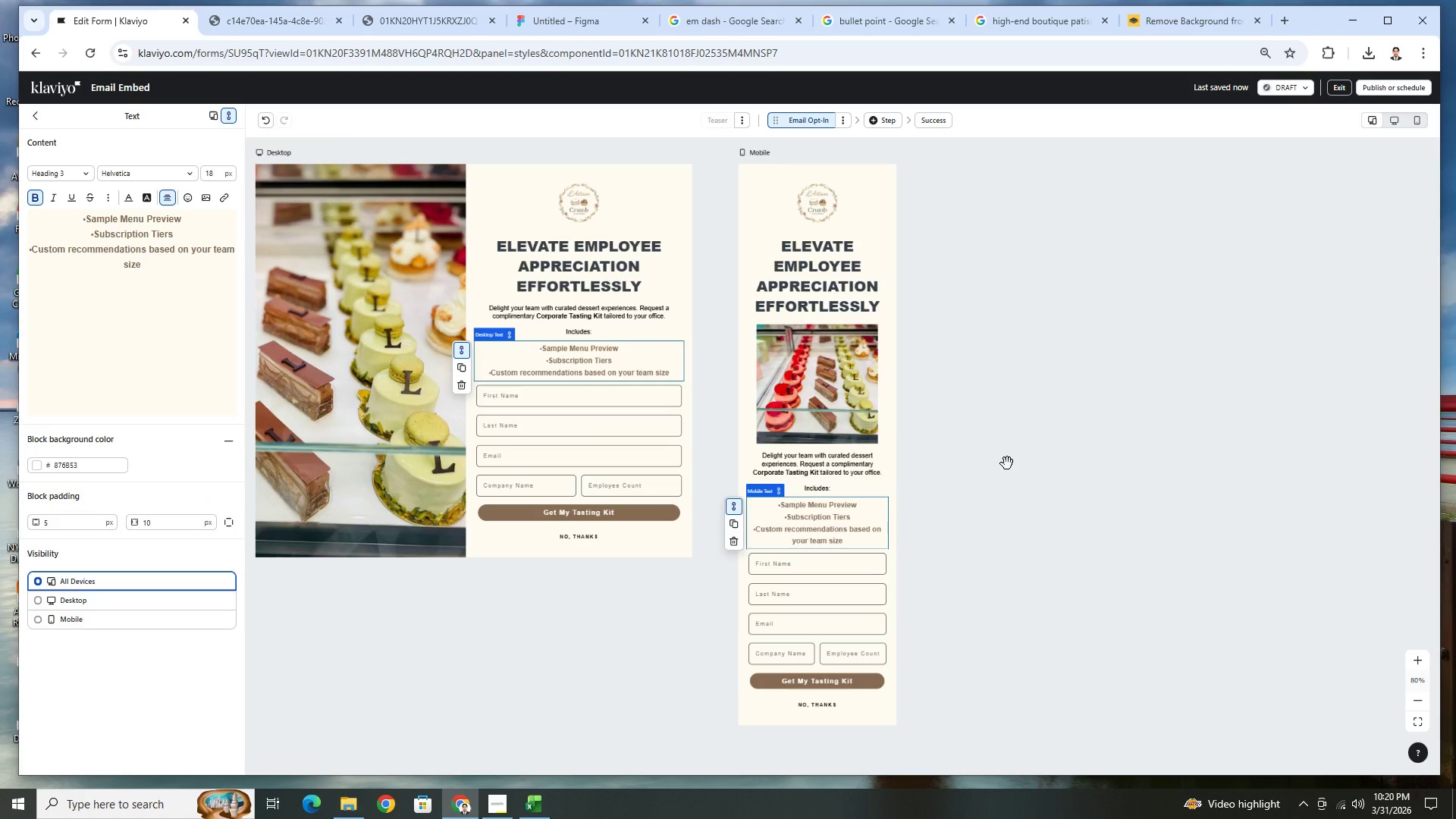 
scroll: coordinate [1007, 463], scroll_direction: down, amount: 1.0
 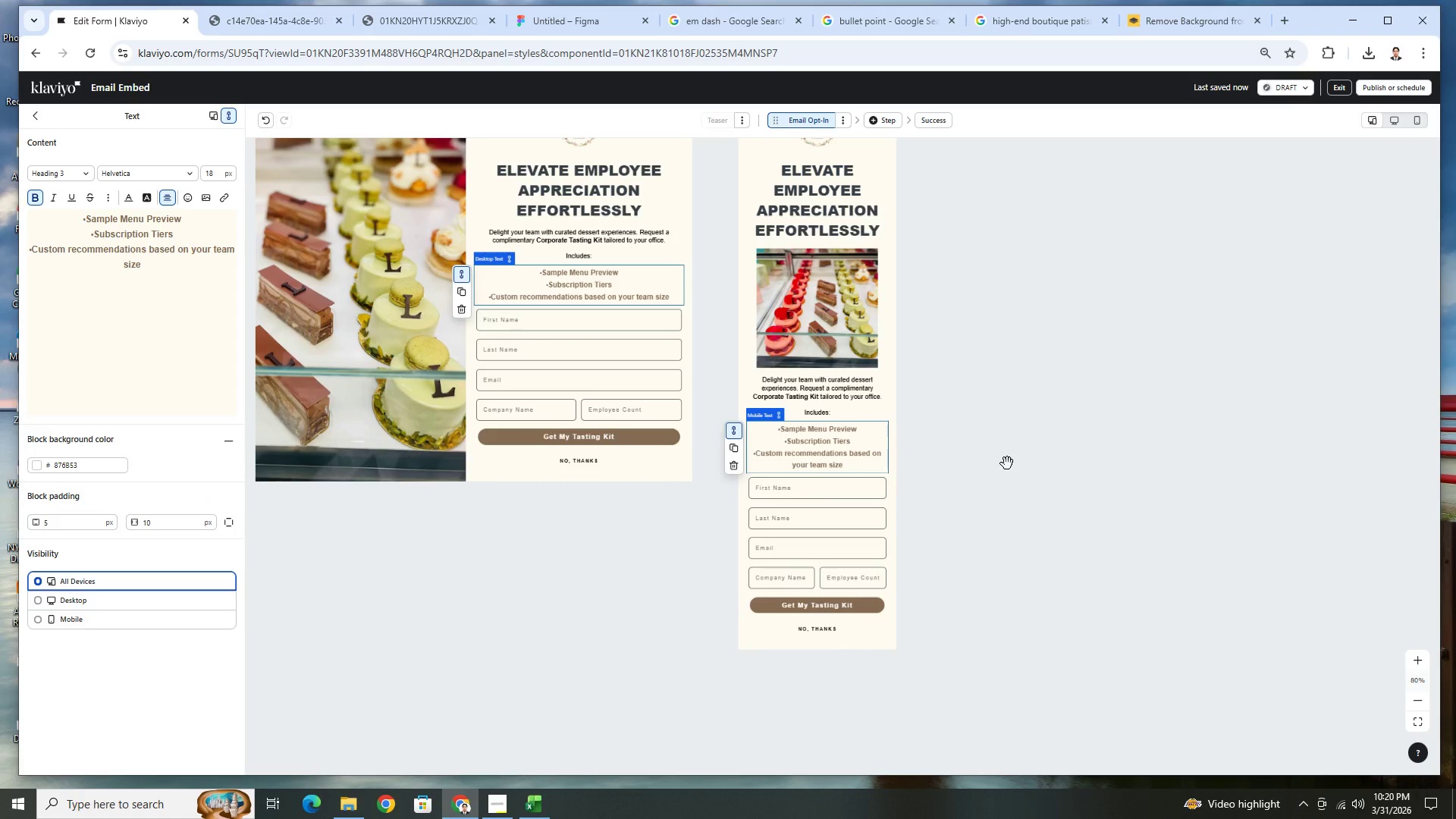 
scroll: coordinate [1007, 463], scroll_direction: up, amount: 3.0
 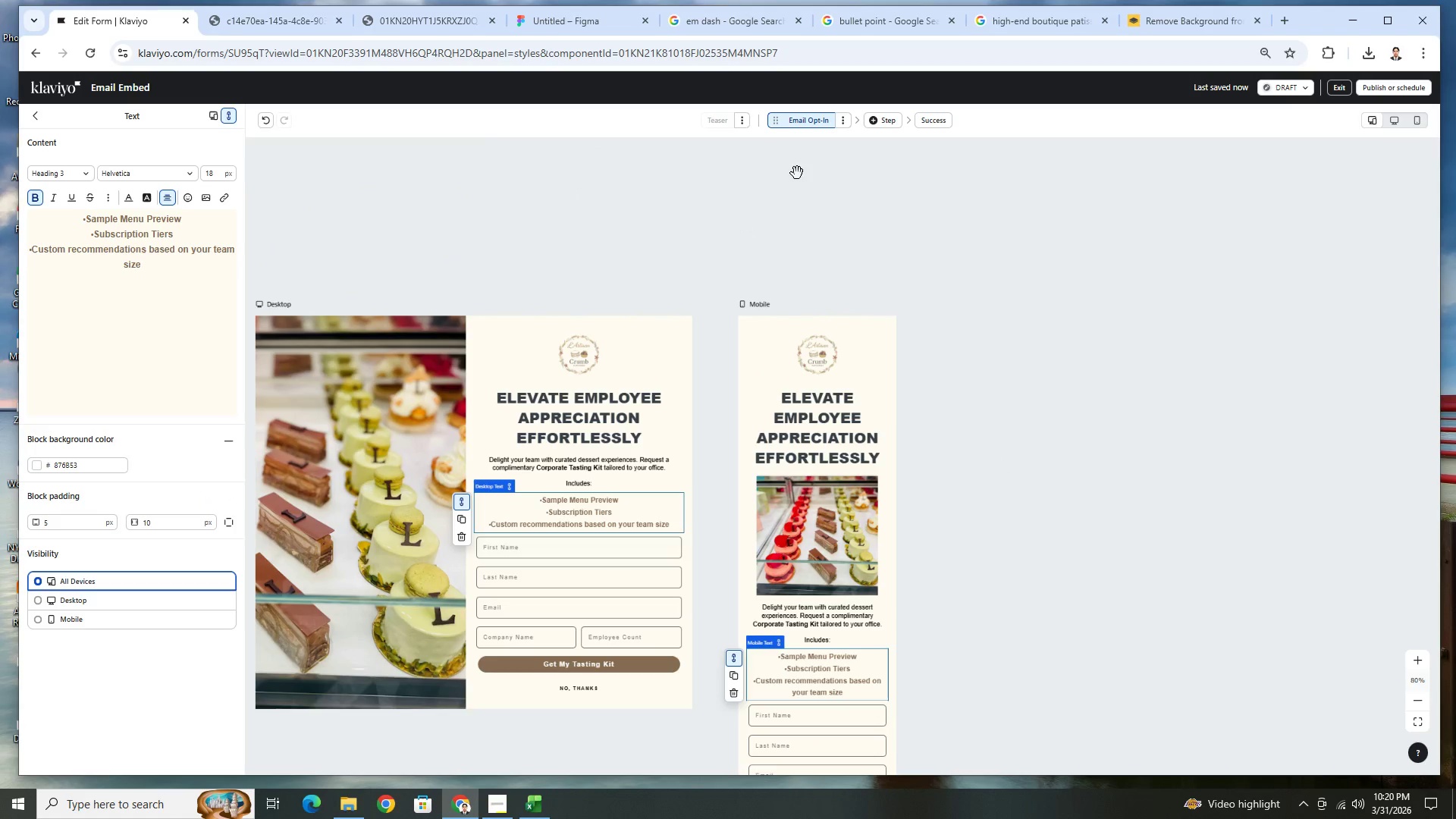 
scroll: coordinate [835, 281], scroll_direction: down, amount: 3.0
 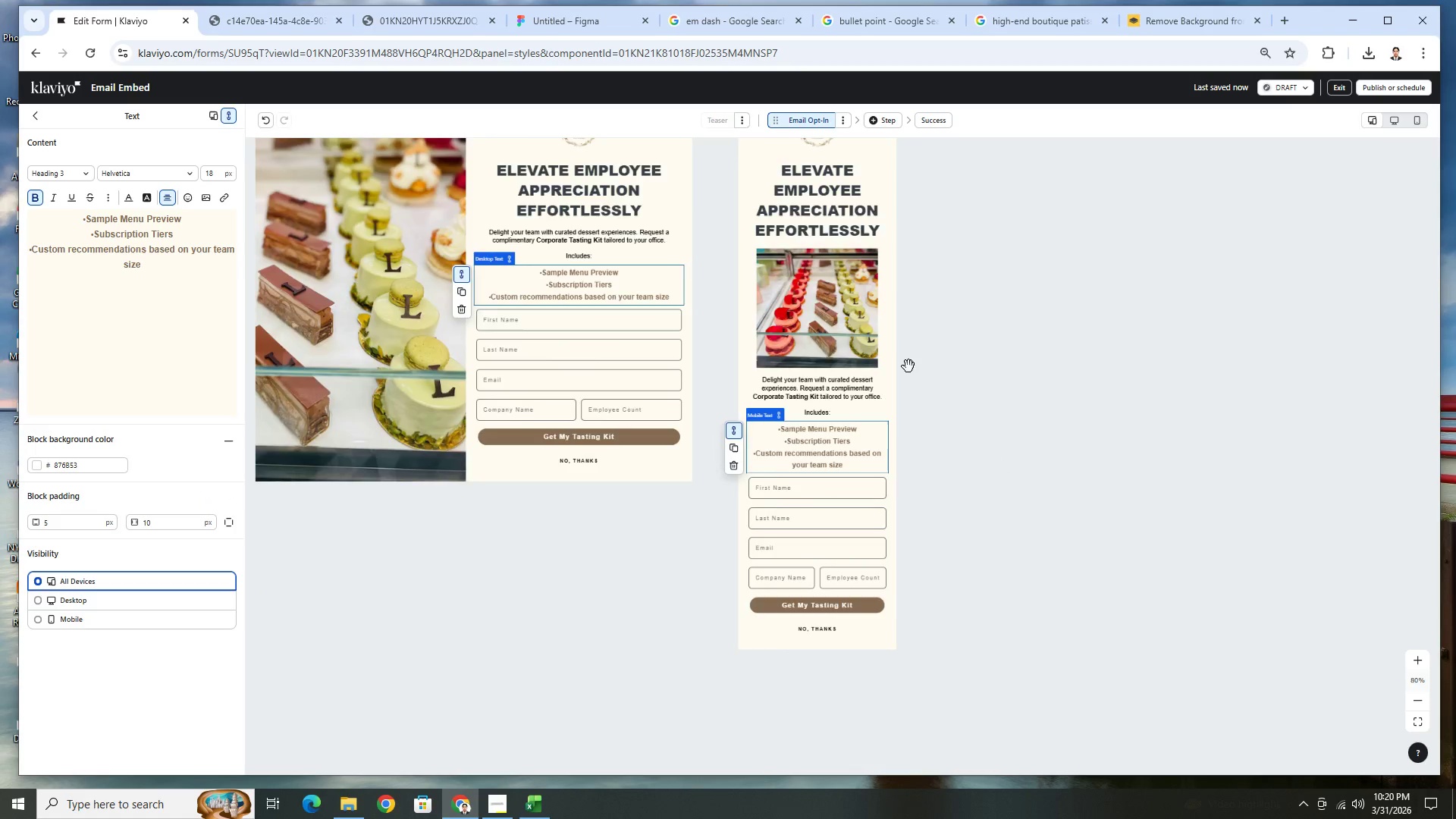 
scroll: coordinate [912, 369], scroll_direction: up, amount: 2.0
 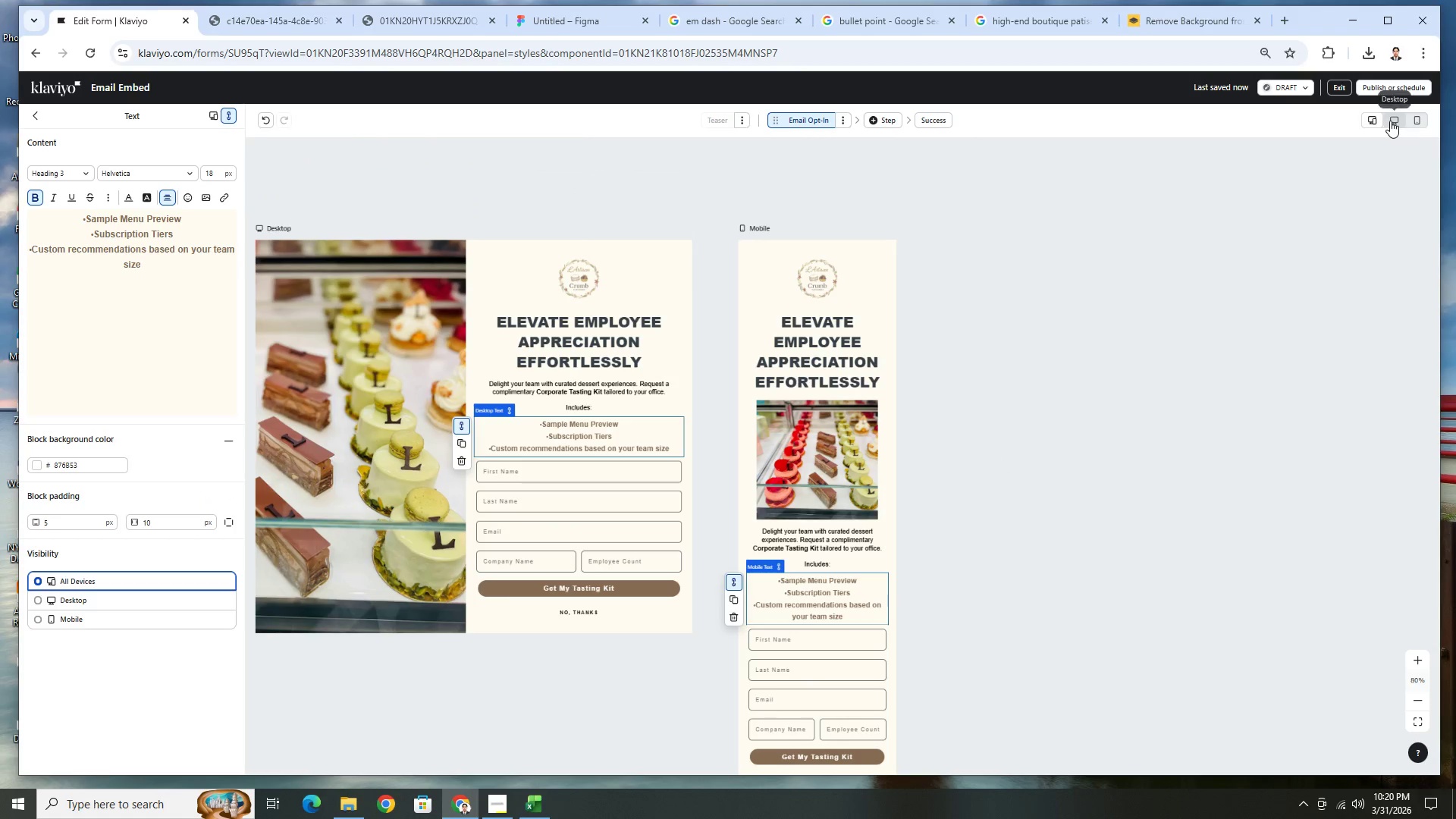 
left_click([1390, 121])
 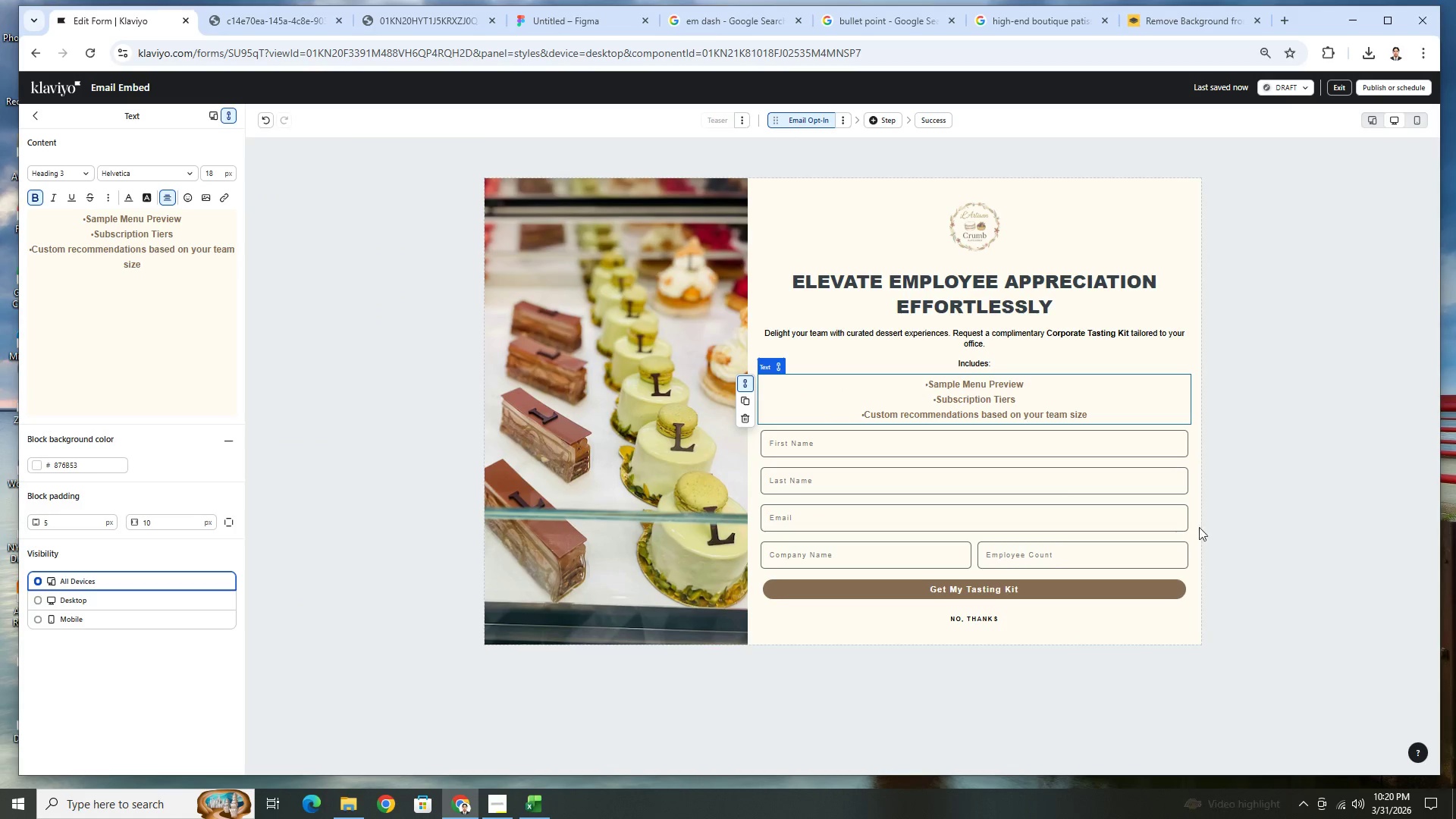 
left_click([497, 792])